 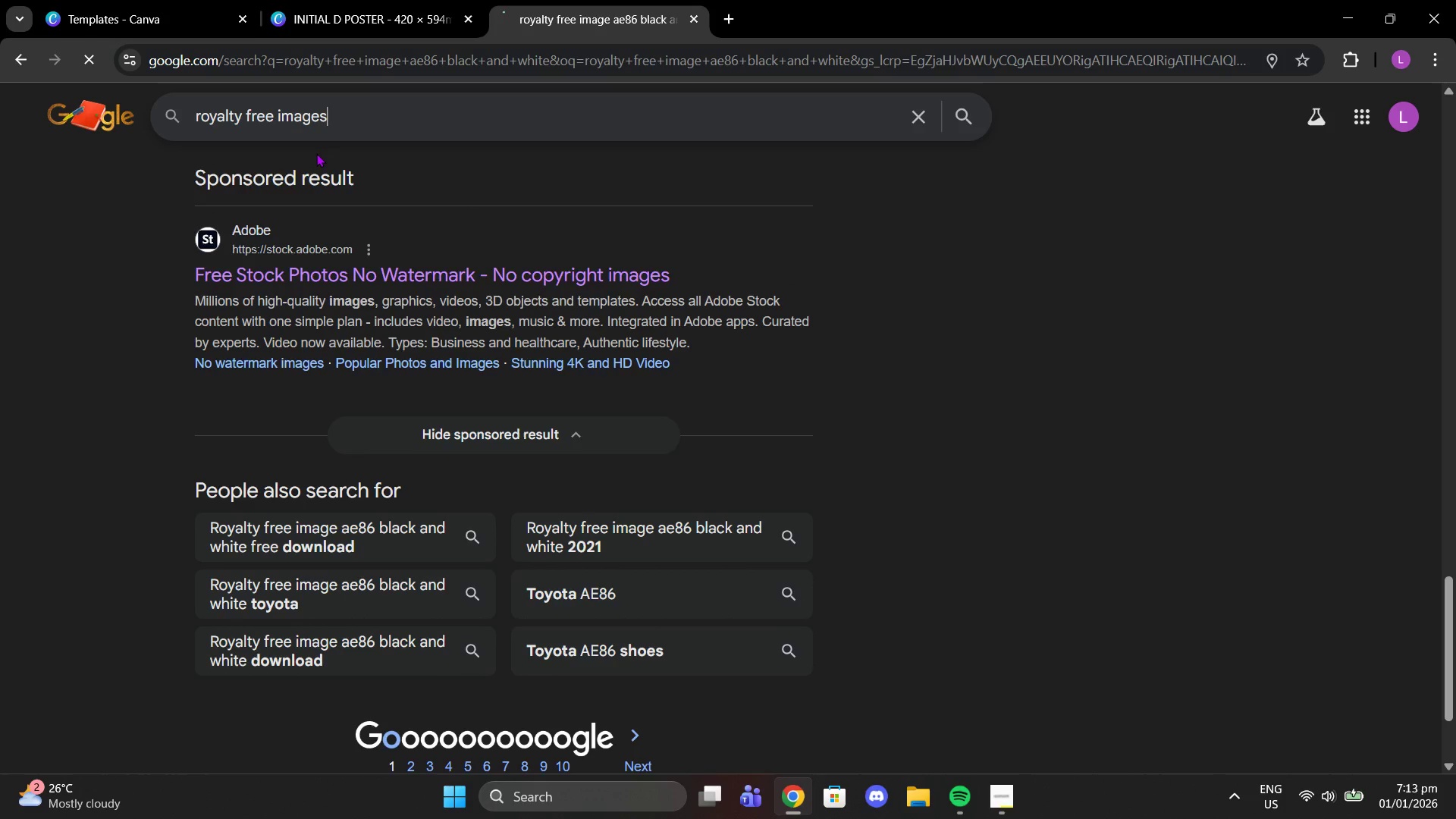 
key(S)
 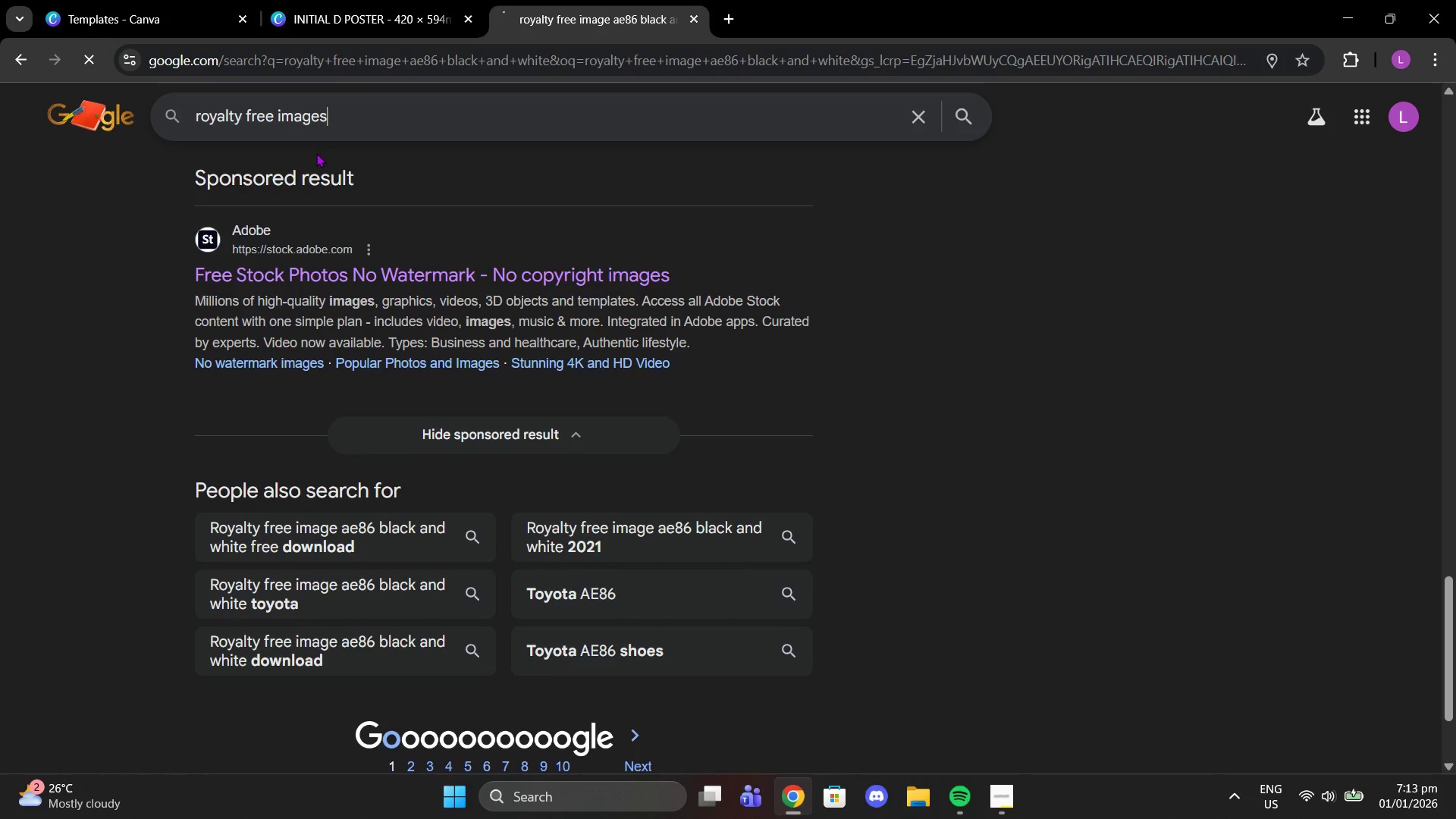 
key(Enter)
 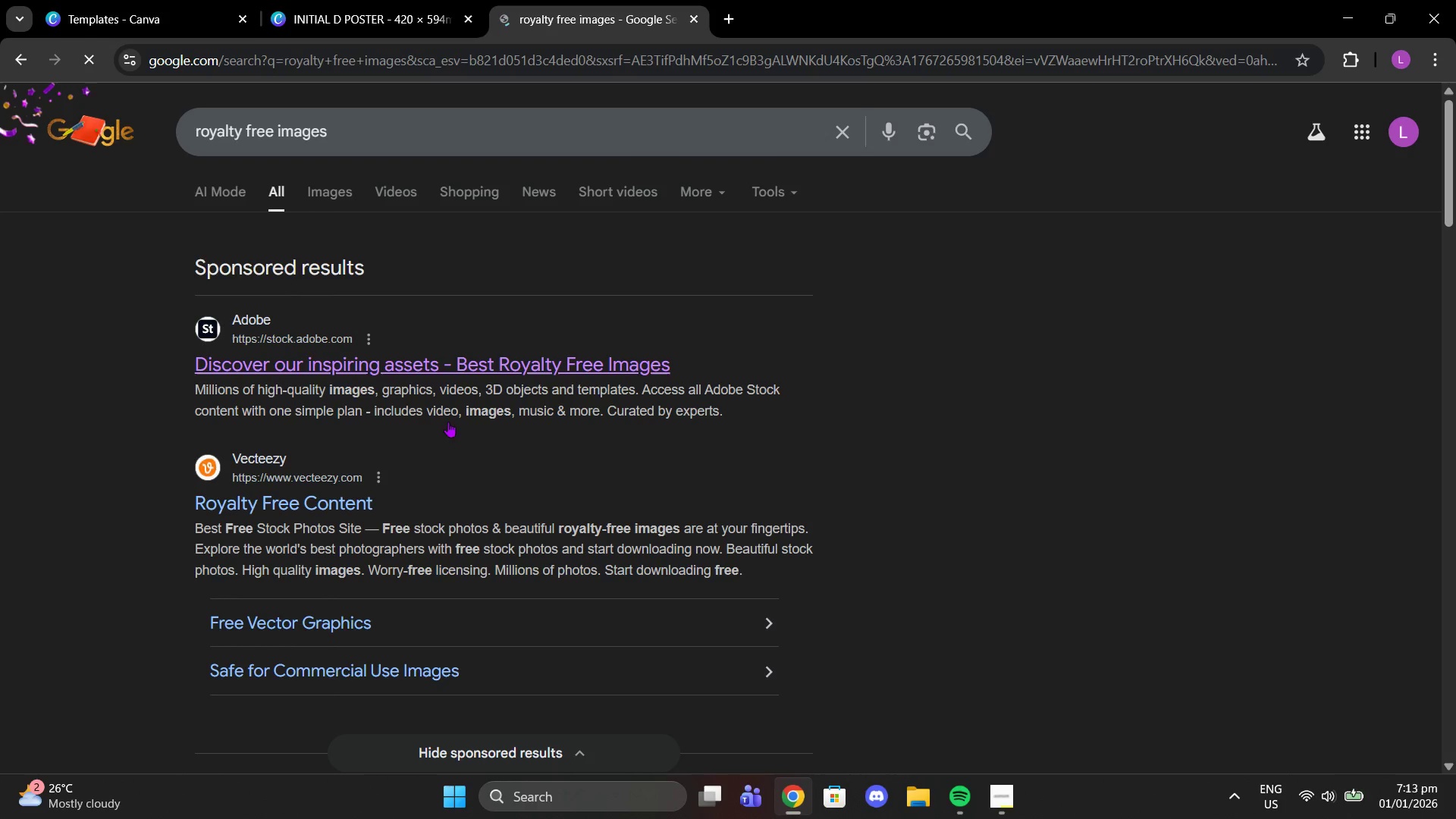 
scroll: coordinate [513, 338], scroll_direction: down, amount: 3.0
 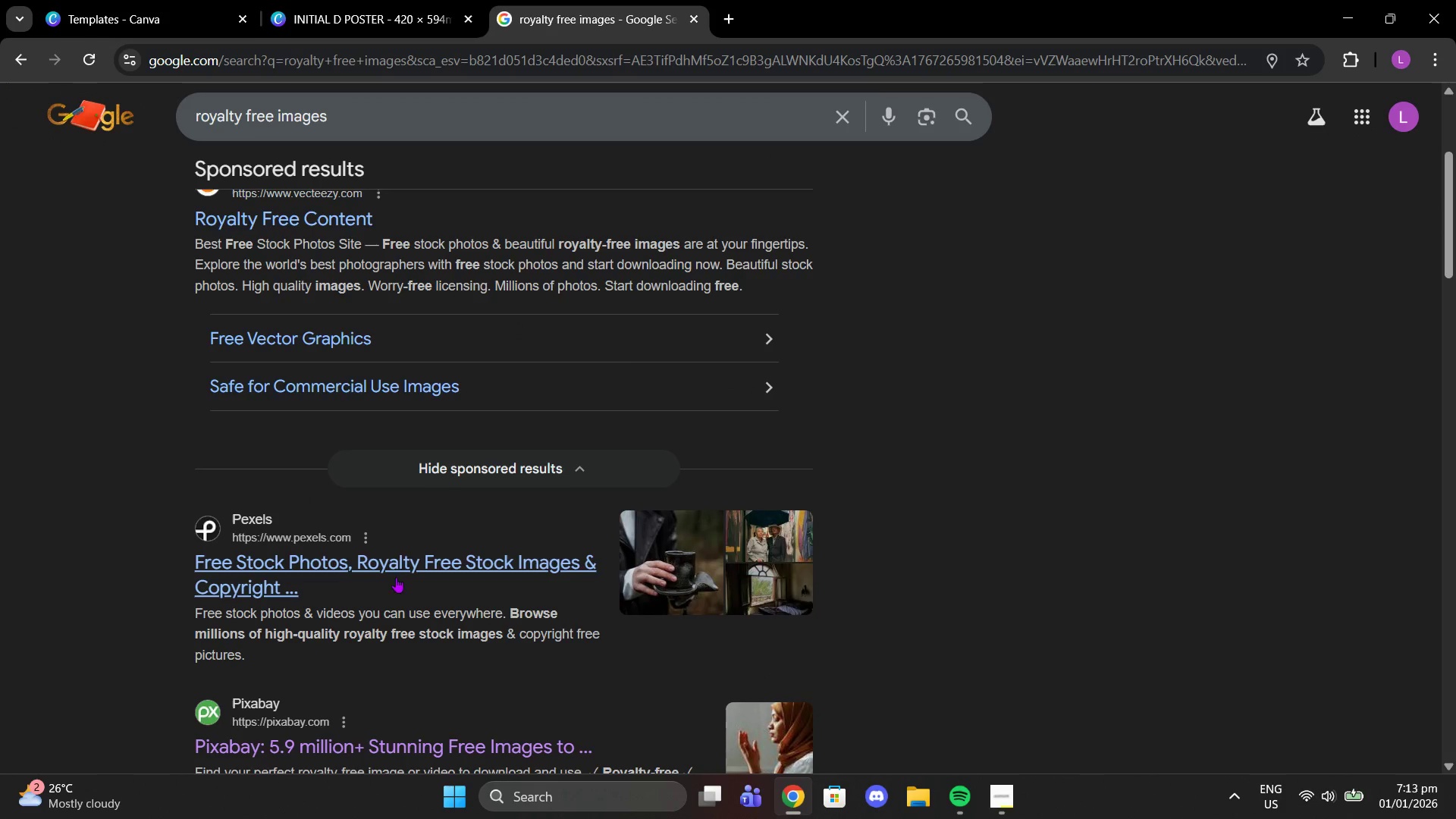 
left_click([395, 548])
 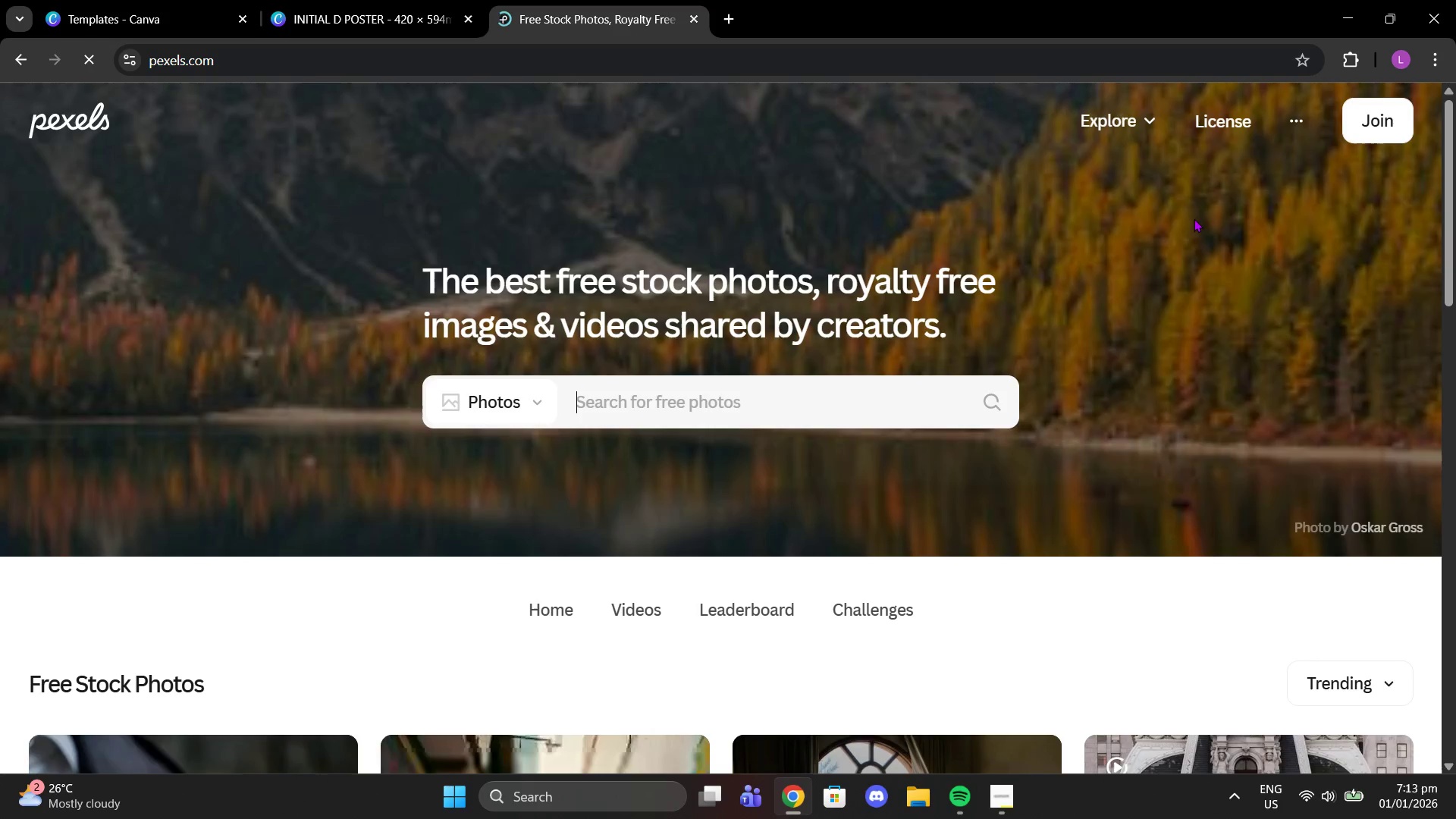 
type(ae86 black and w)
key(Backspace)
type(h)
key(Backspace)
type(whiote)
key(Backspace)
key(Backspace)
key(Backspace)
key(Backspace)
 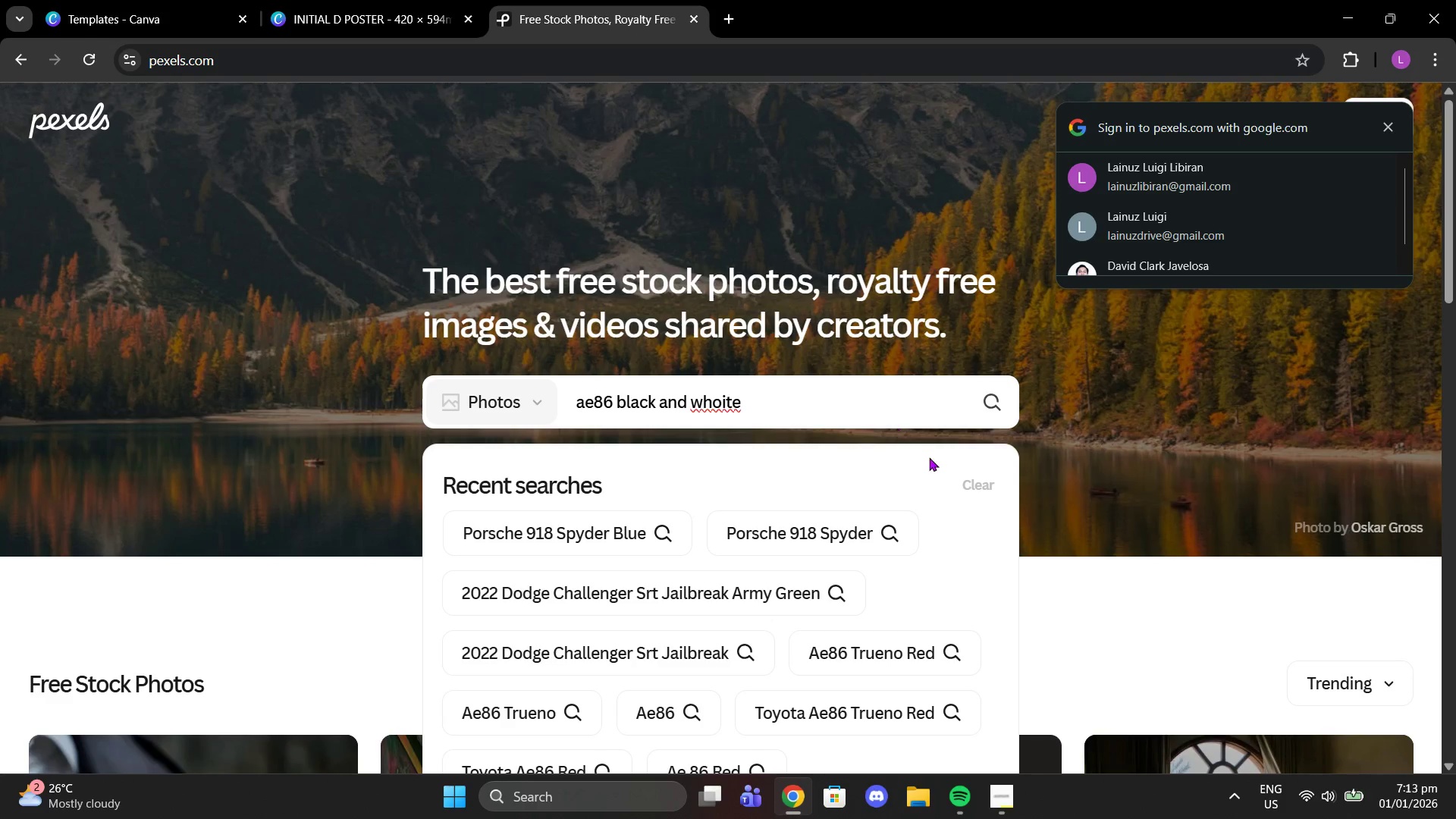 
left_click([877, 401])
 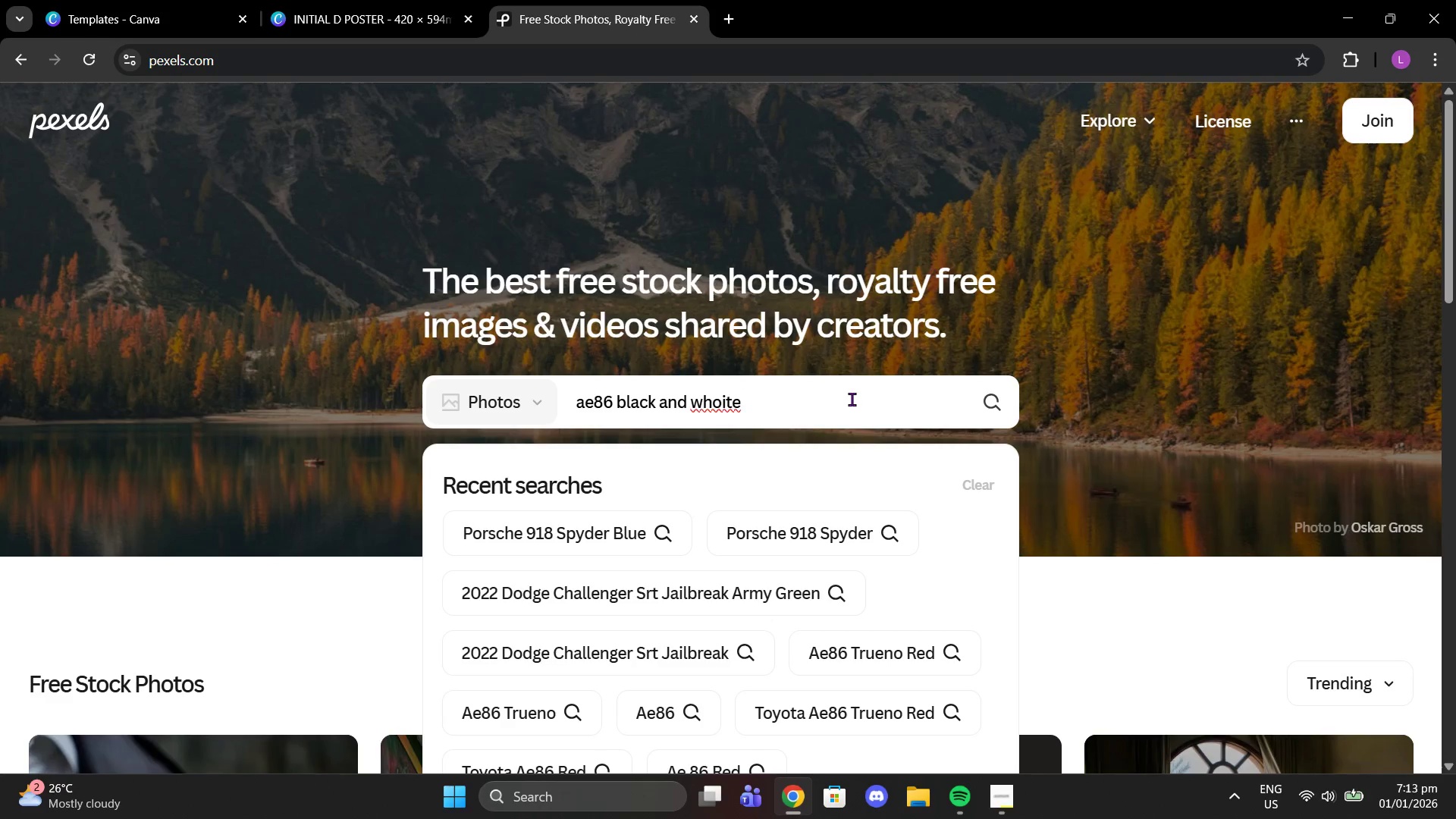 
key(Backspace)
type(=)
key(Backspace)
key(Backspace)
key(Backspace)
key(Backspace)
type(ite)
 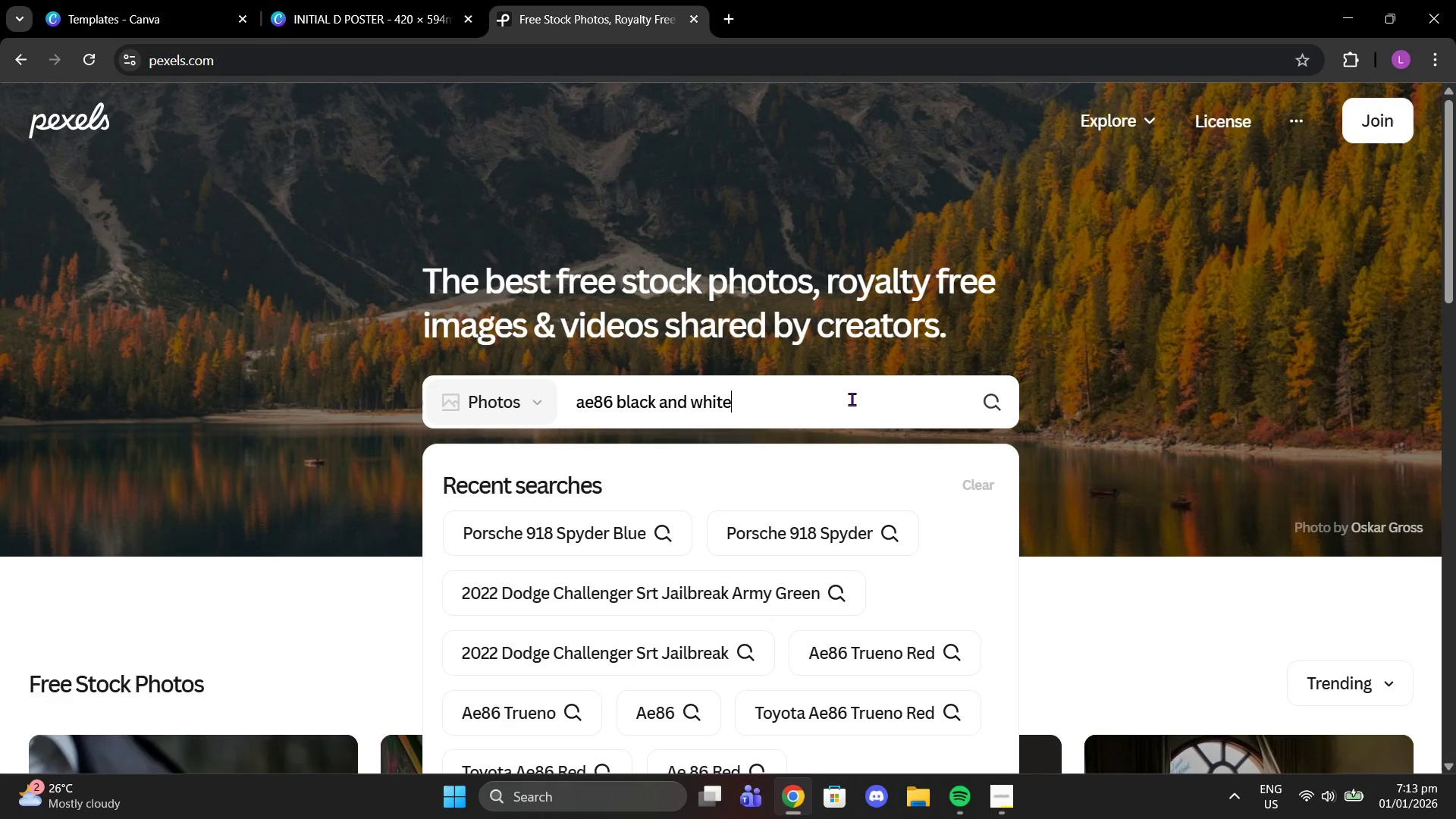 
key(Enter)
 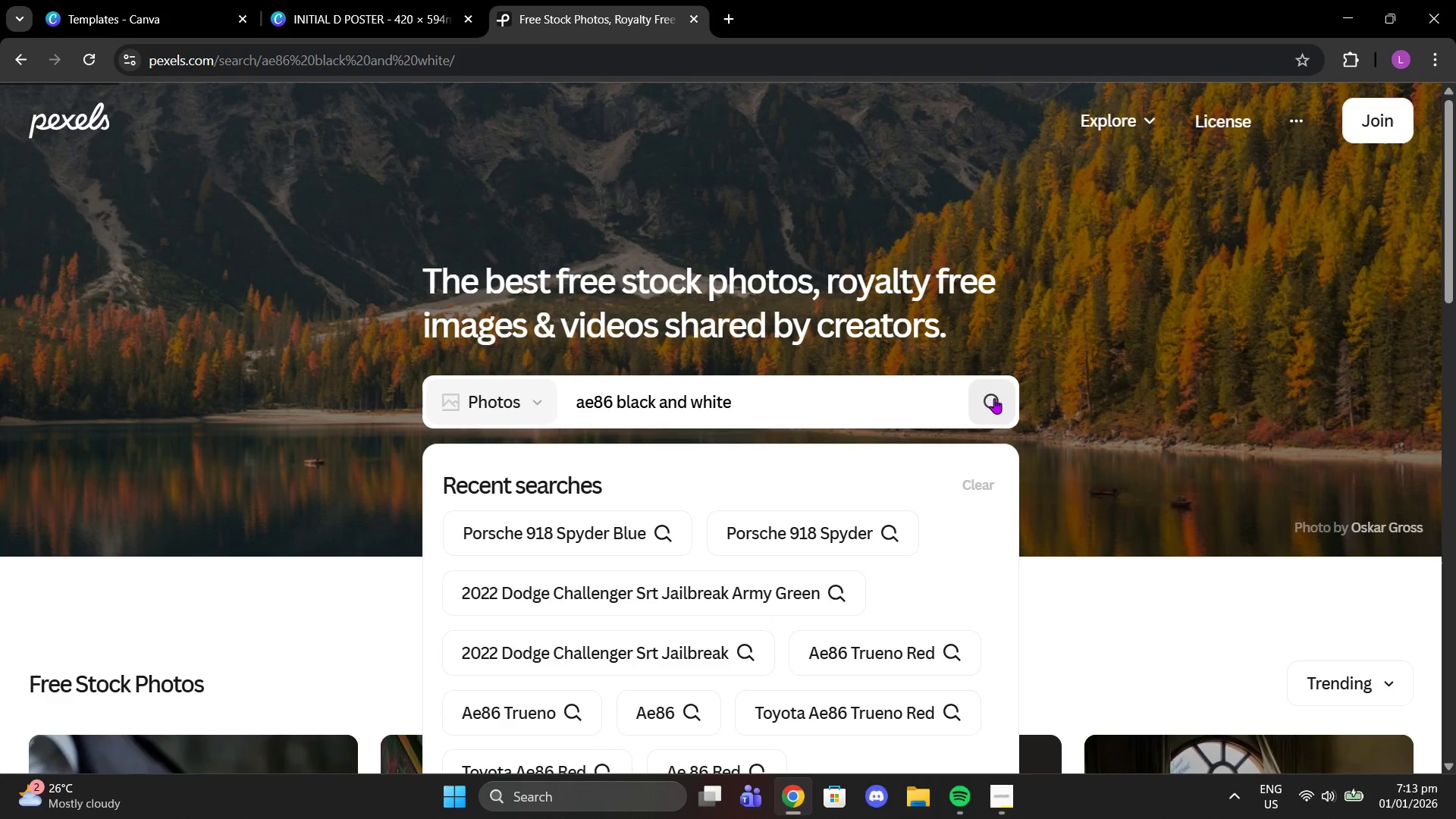 
left_click([993, 396])
 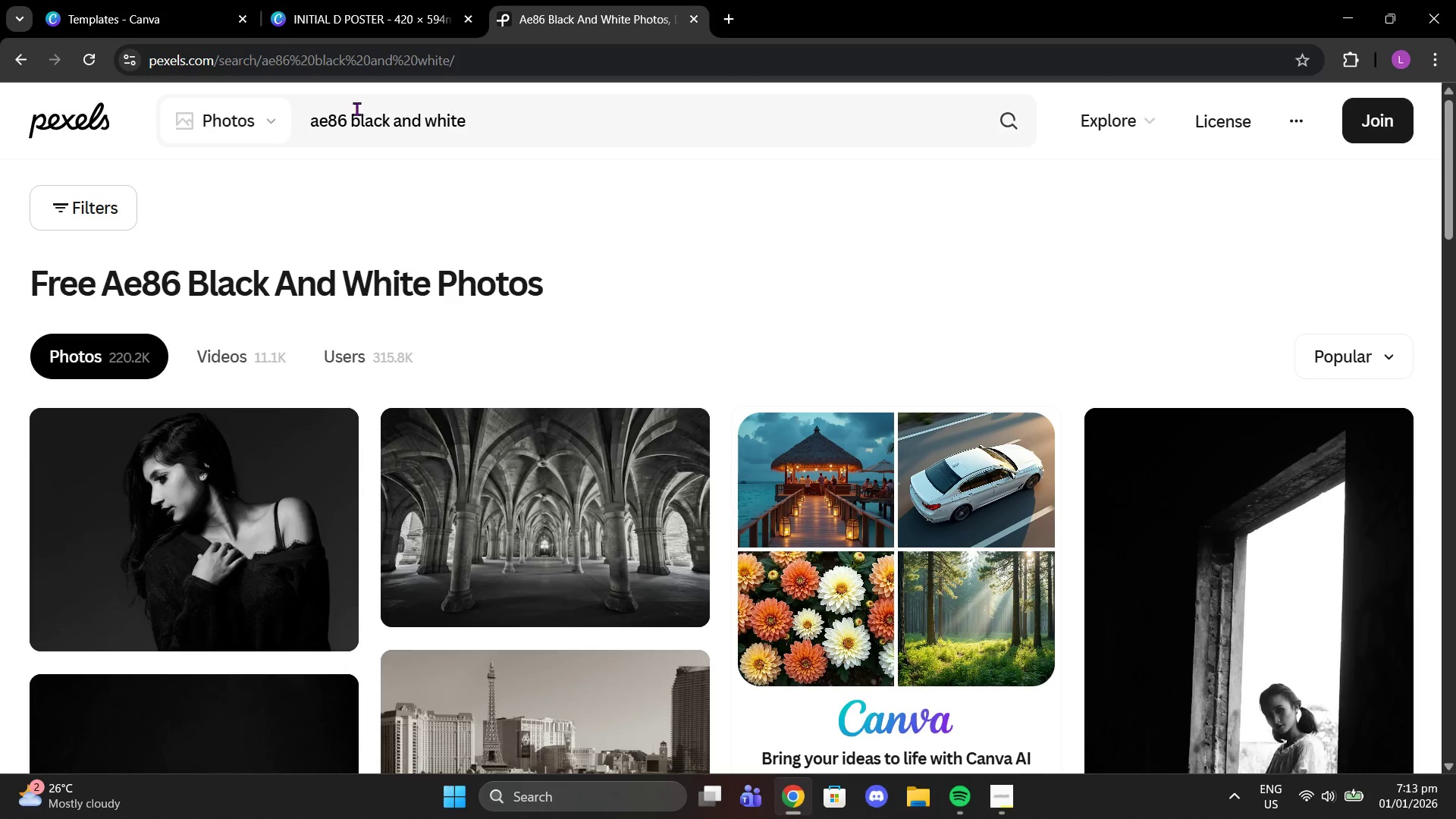 
left_click_drag(start_coordinate=[347, 118], to_coordinate=[635, 127])
 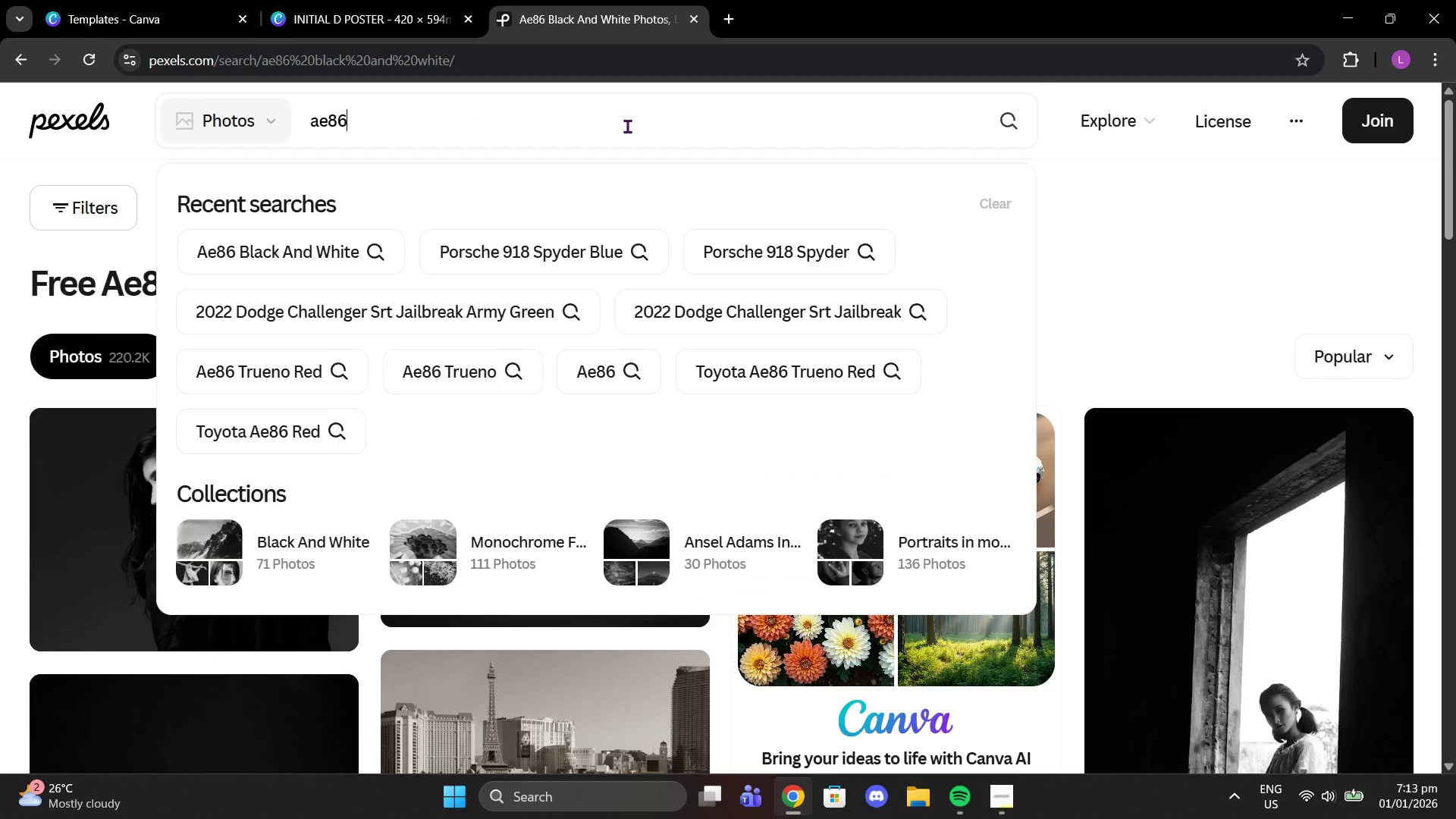 
key(Backspace)
 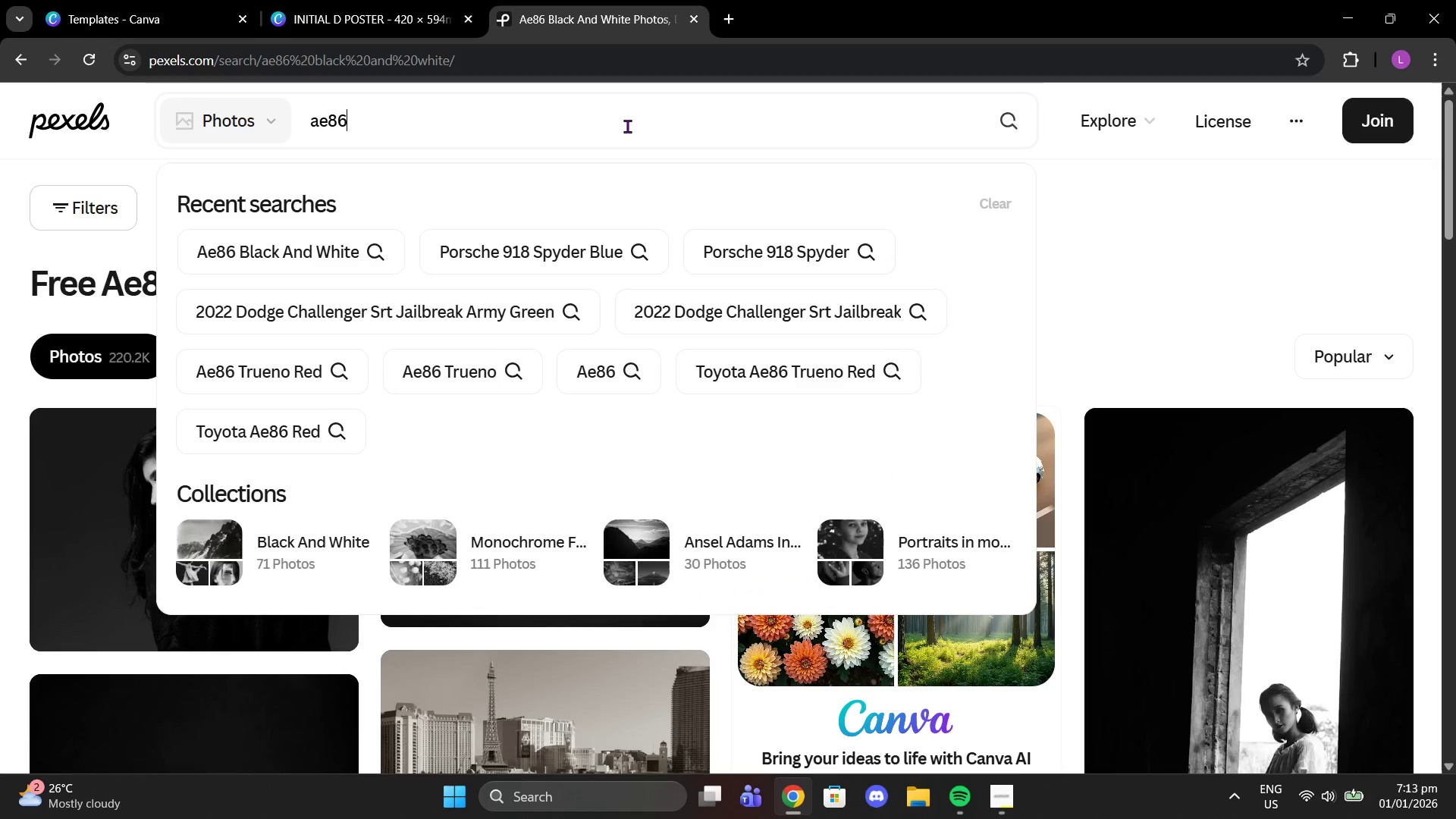 
key(Enter)
 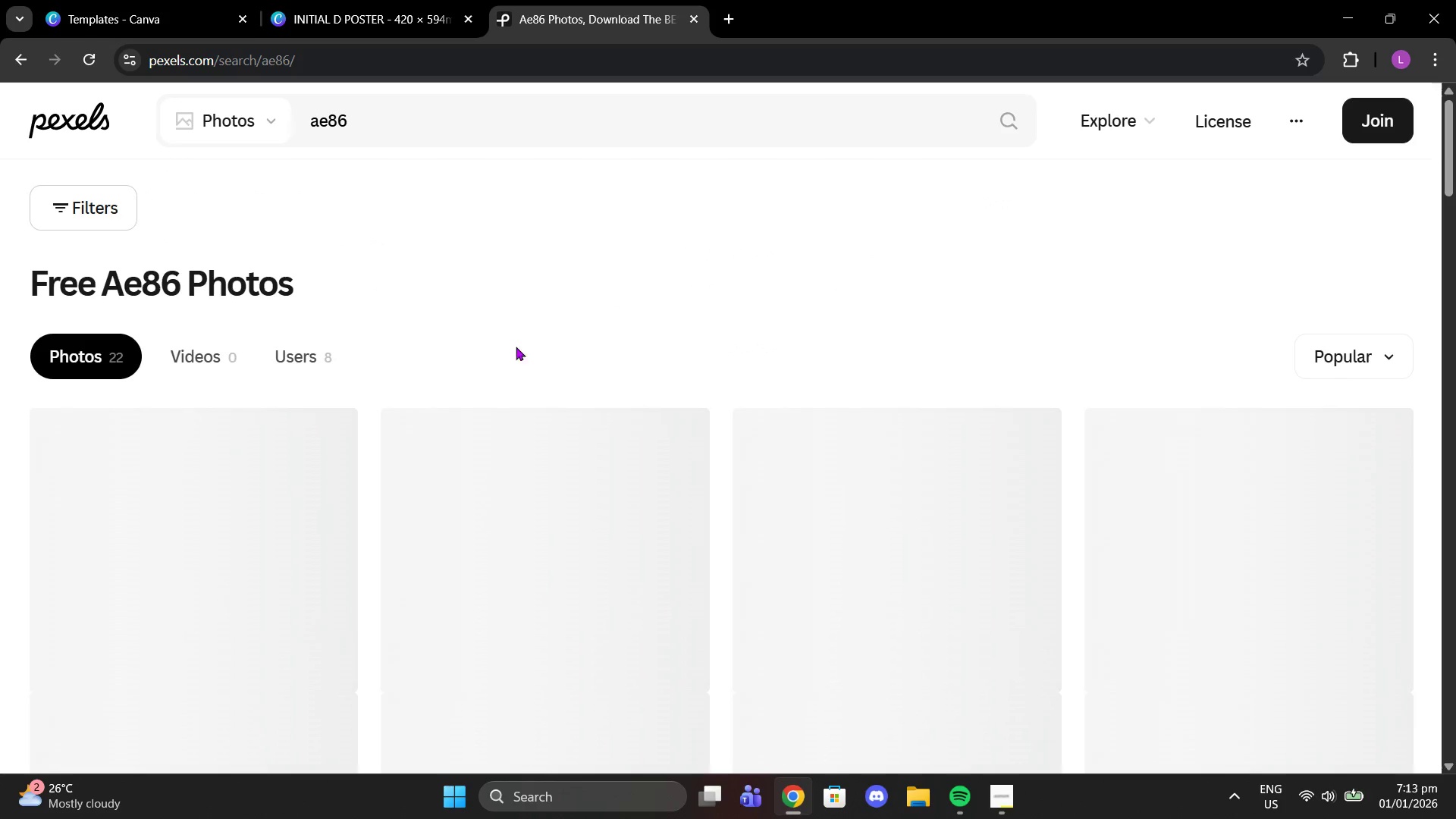 
scroll: coordinate [1291, 340], scroll_direction: down, amount: 8.0
 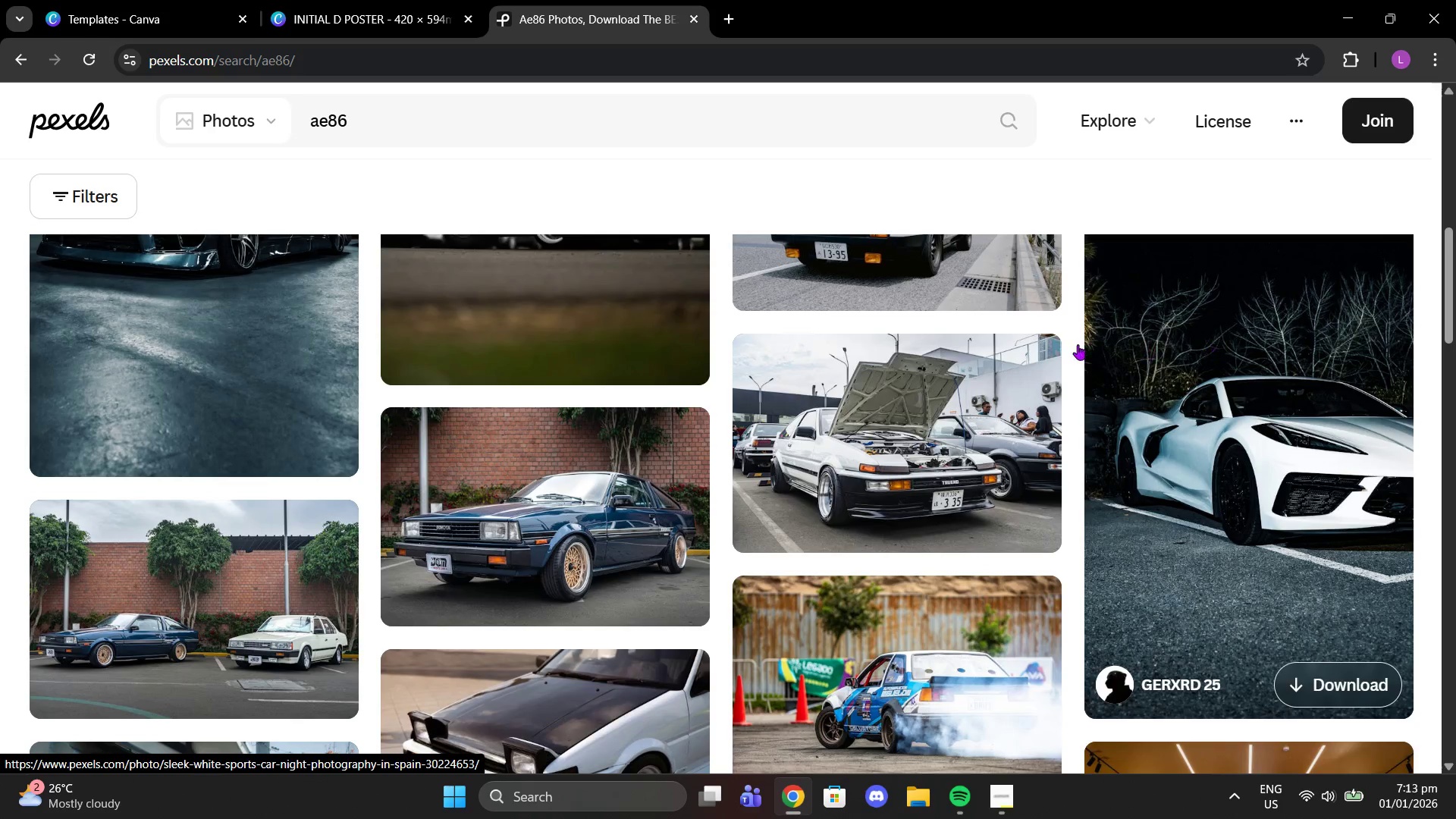 
scroll: coordinate [936, 363], scroll_direction: down, amount: 7.0
 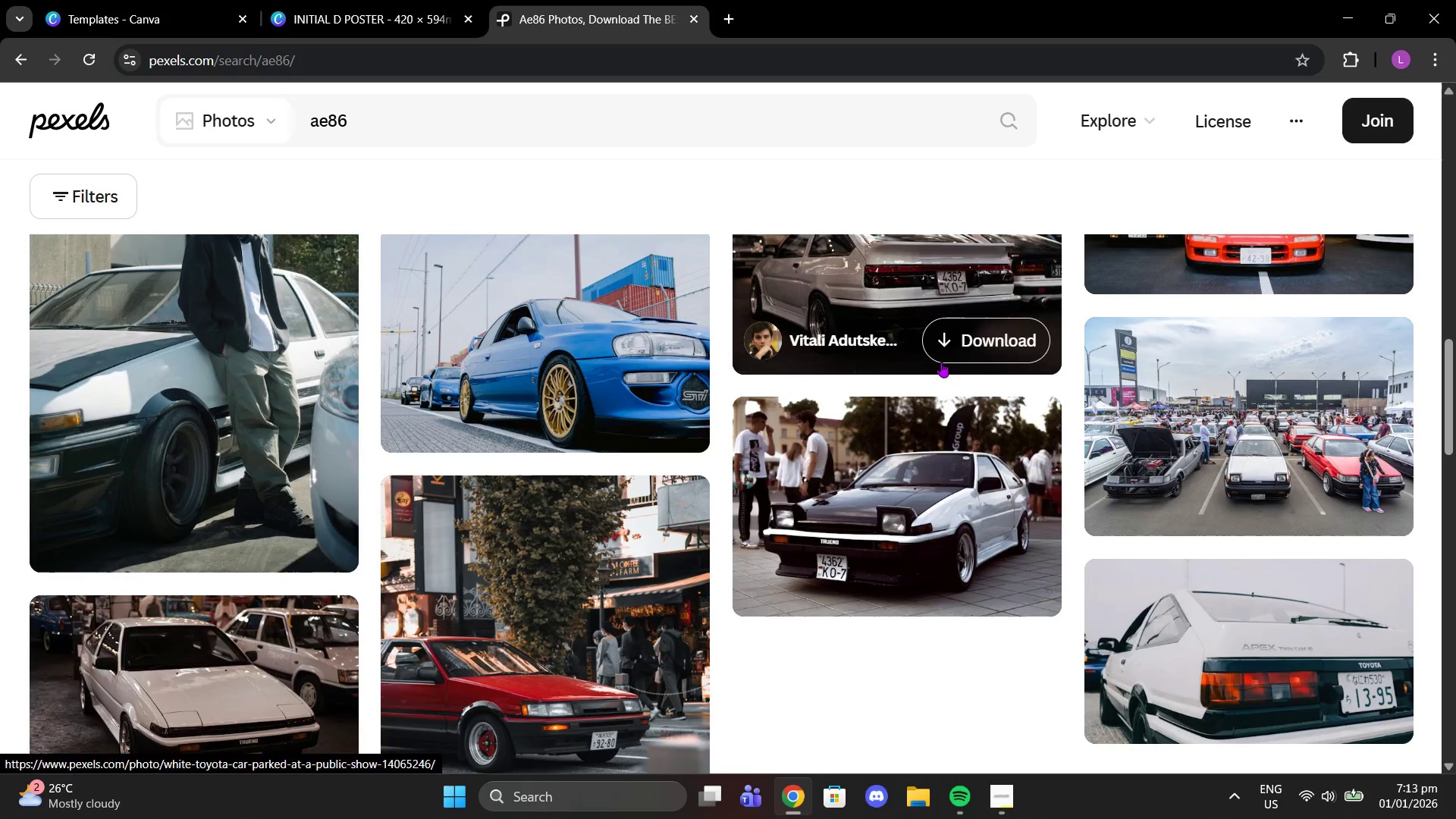 
scroll: coordinate [937, 363], scroll_direction: up, amount: 2.0
 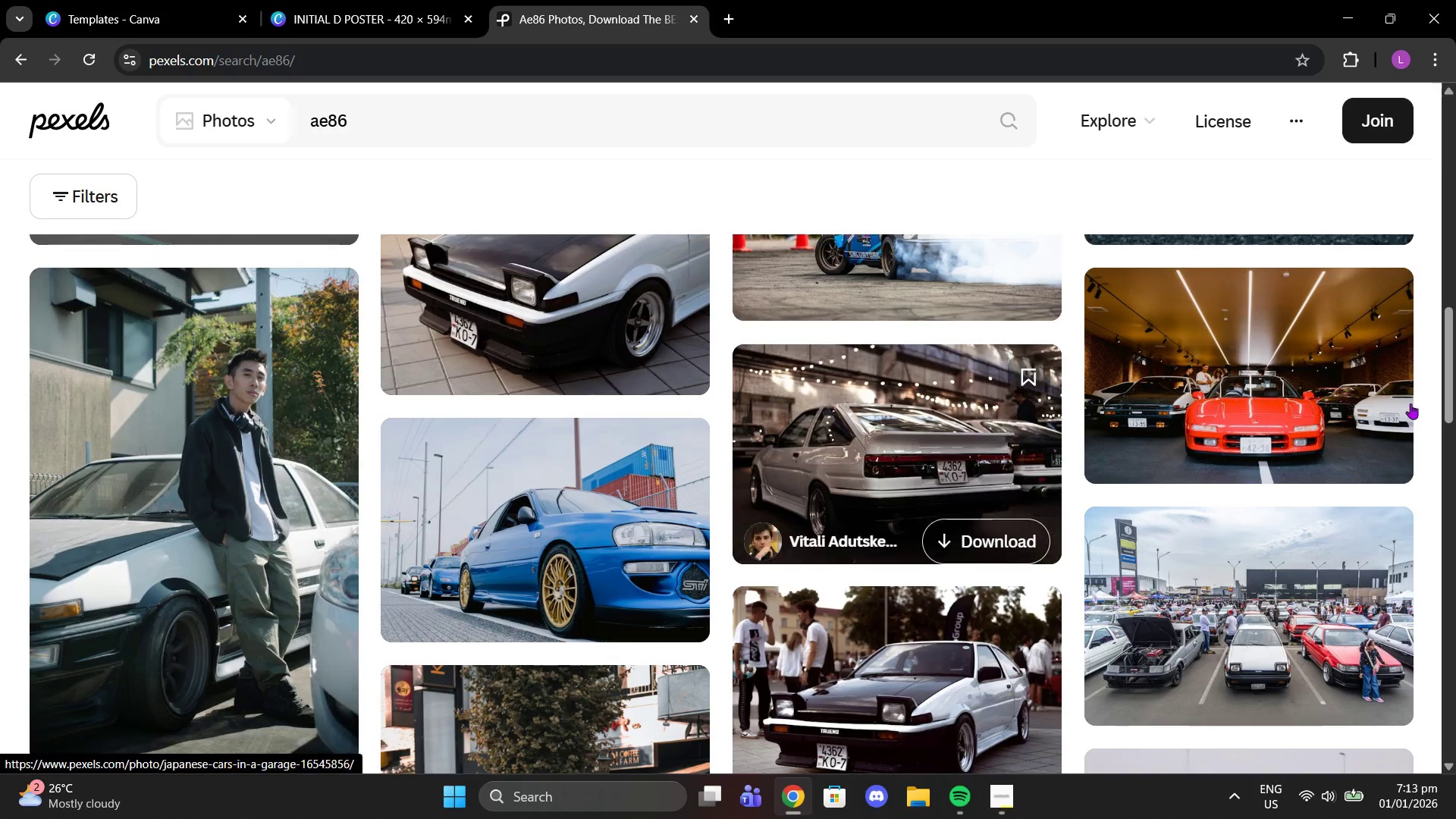 
scroll: coordinate [1068, 417], scroll_direction: down, amount: 6.0
 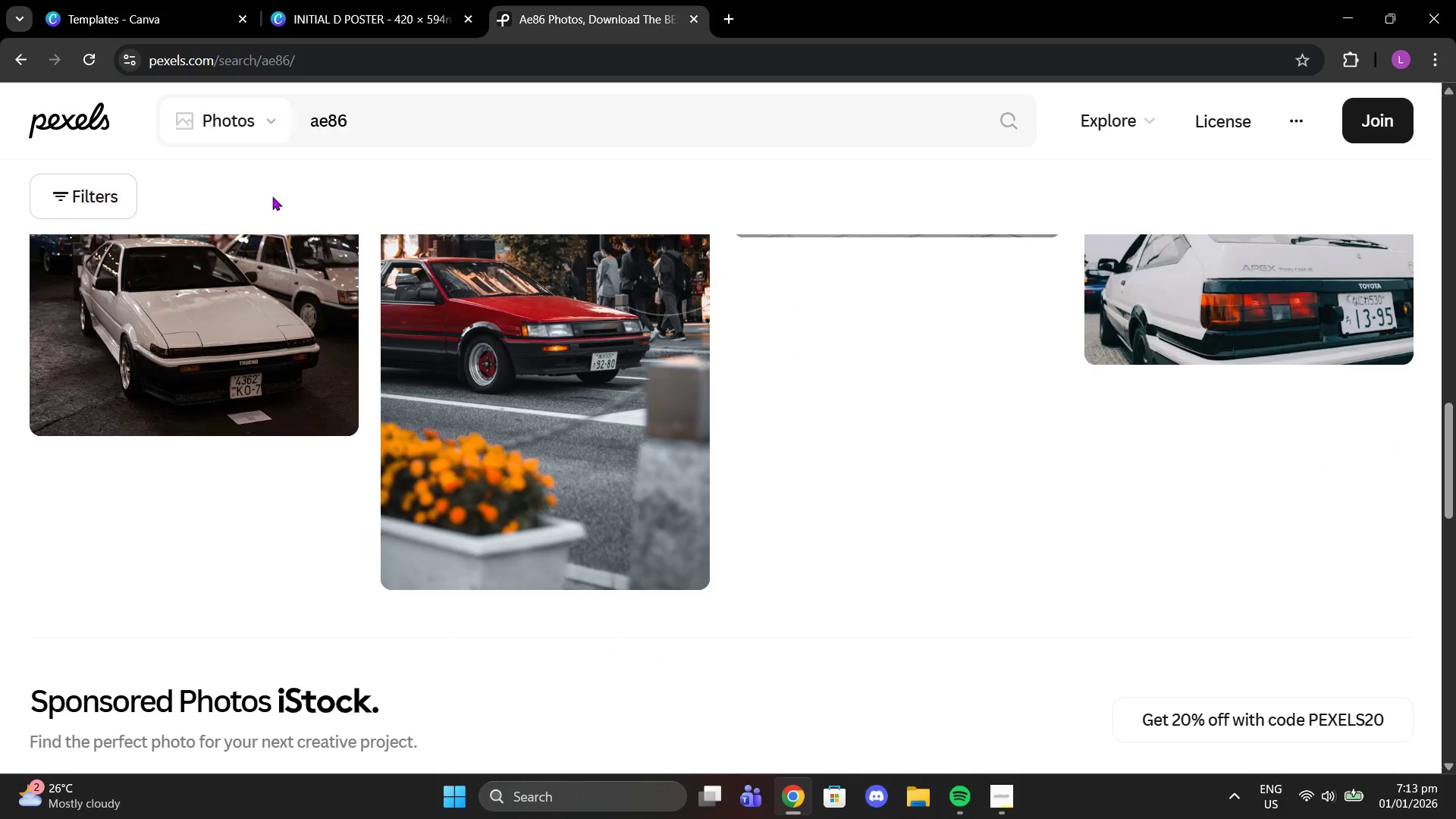 
left_click([401, 139])
 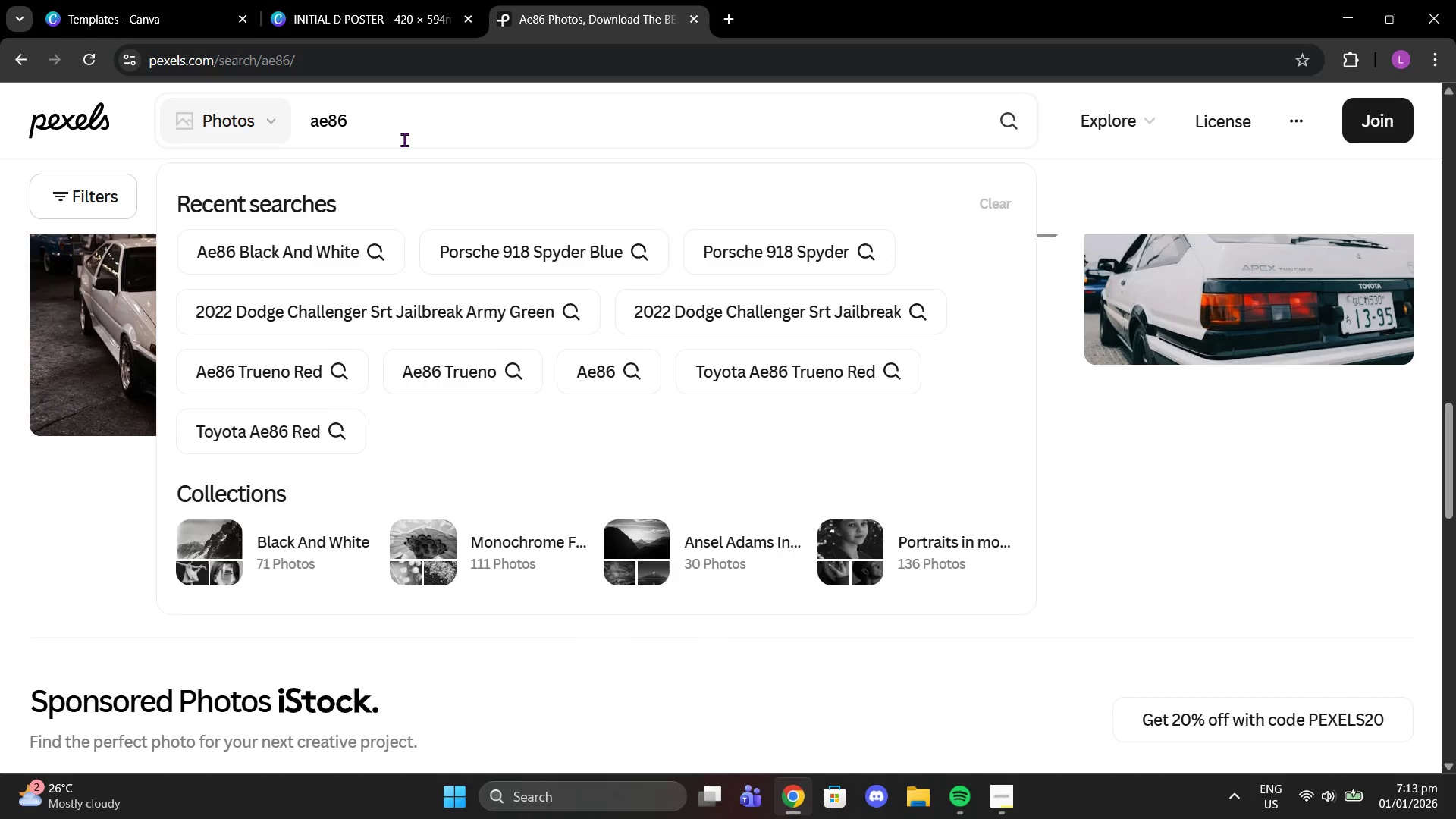 
type( portrait)
 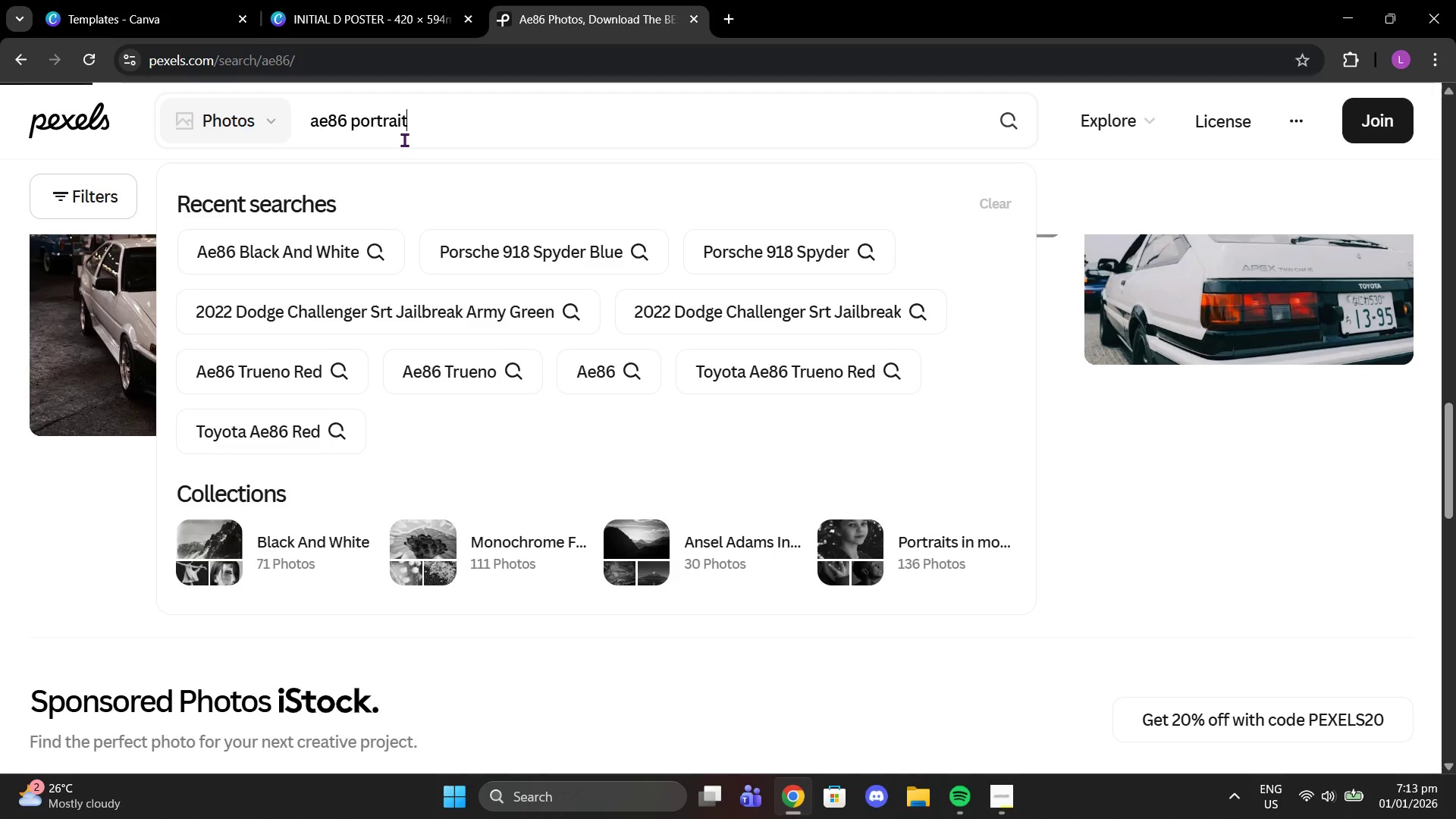 
key(Enter)
 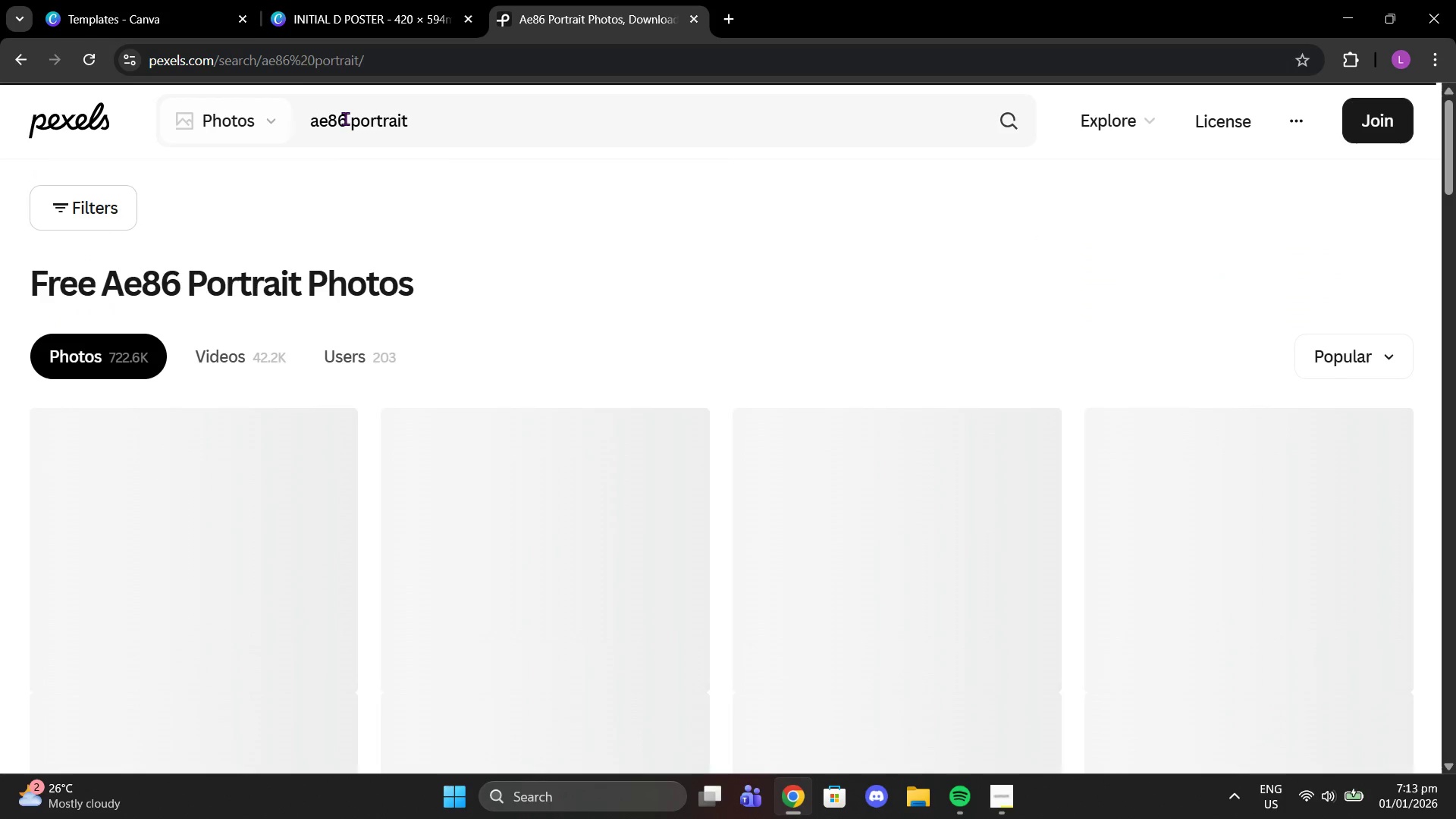 
scroll: coordinate [826, 422], scroll_direction: down, amount: 1.0
 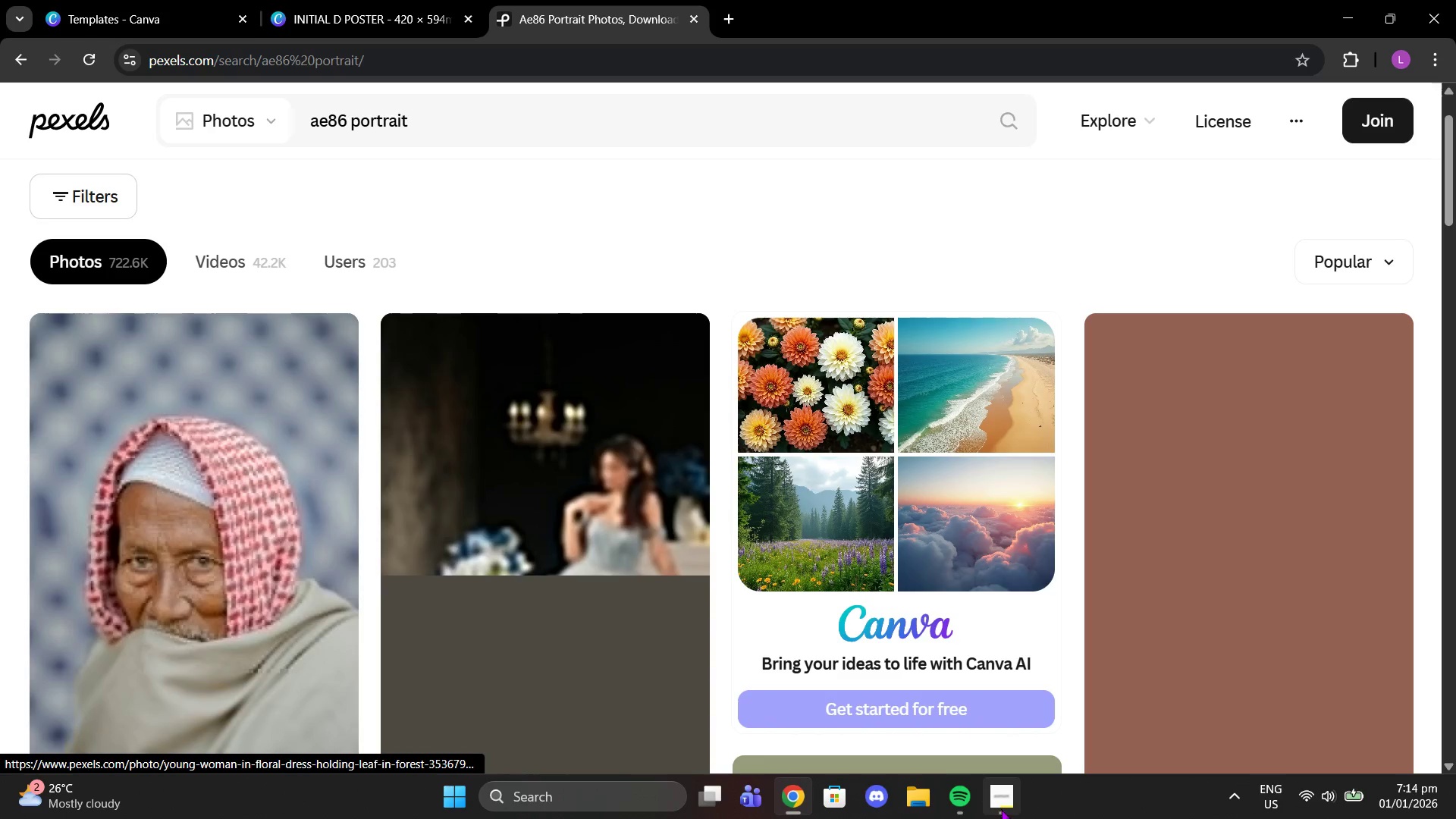 
left_click([1003, 811])